 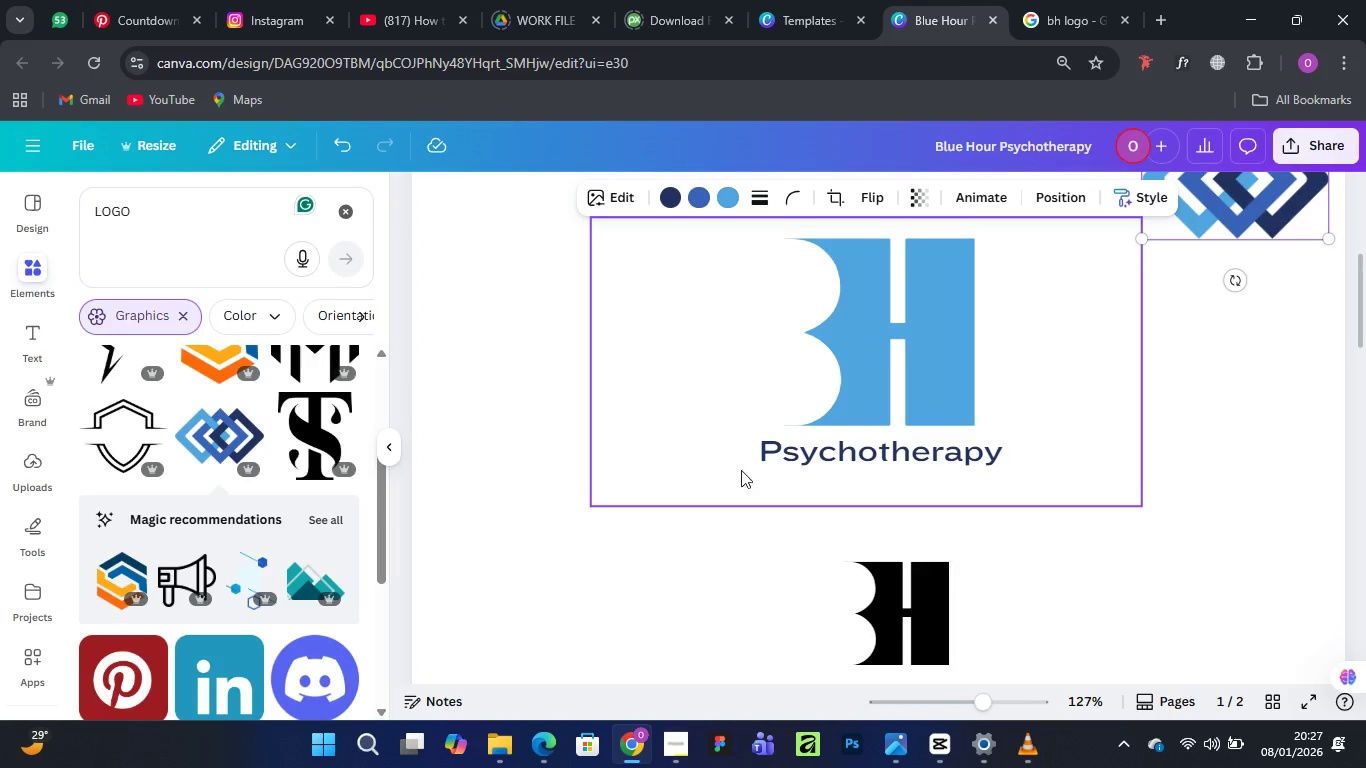 
key(Control+Minus)
 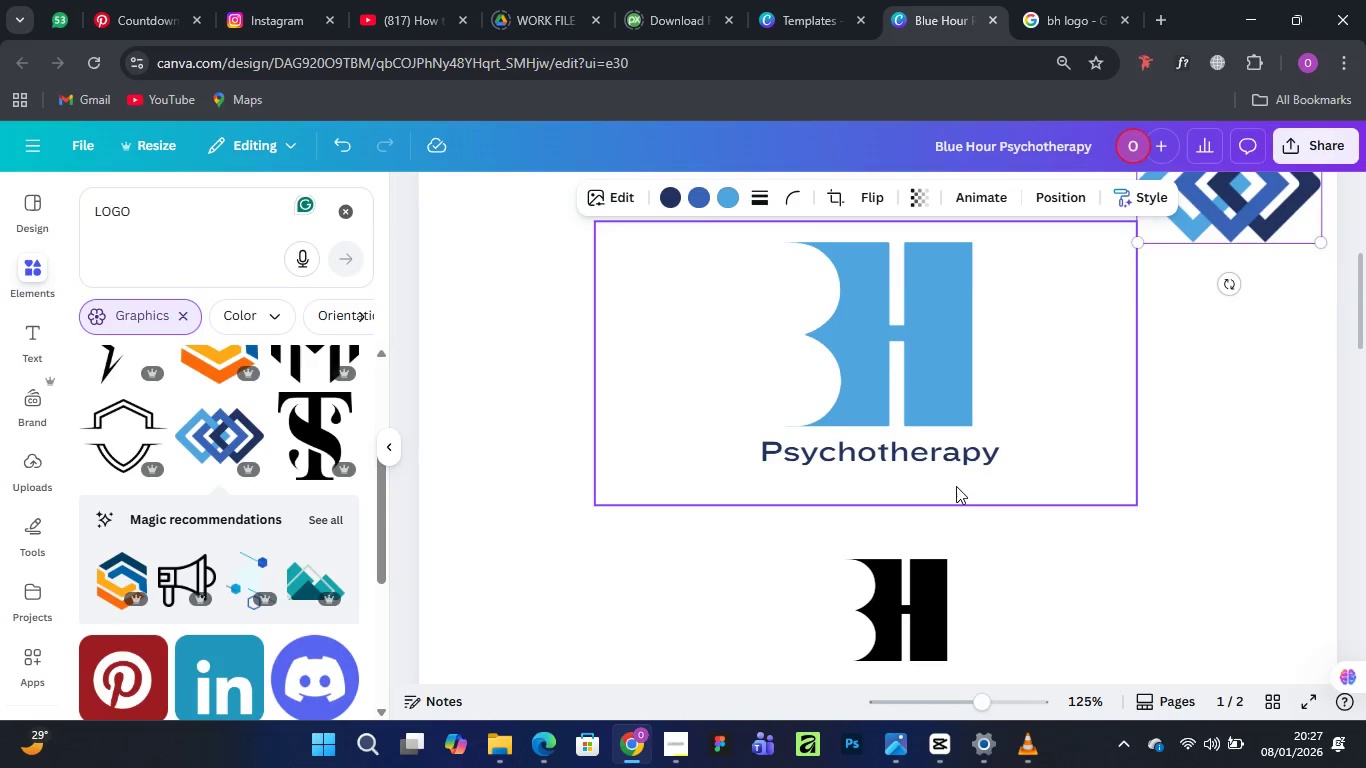 
key(Control+Minus)
 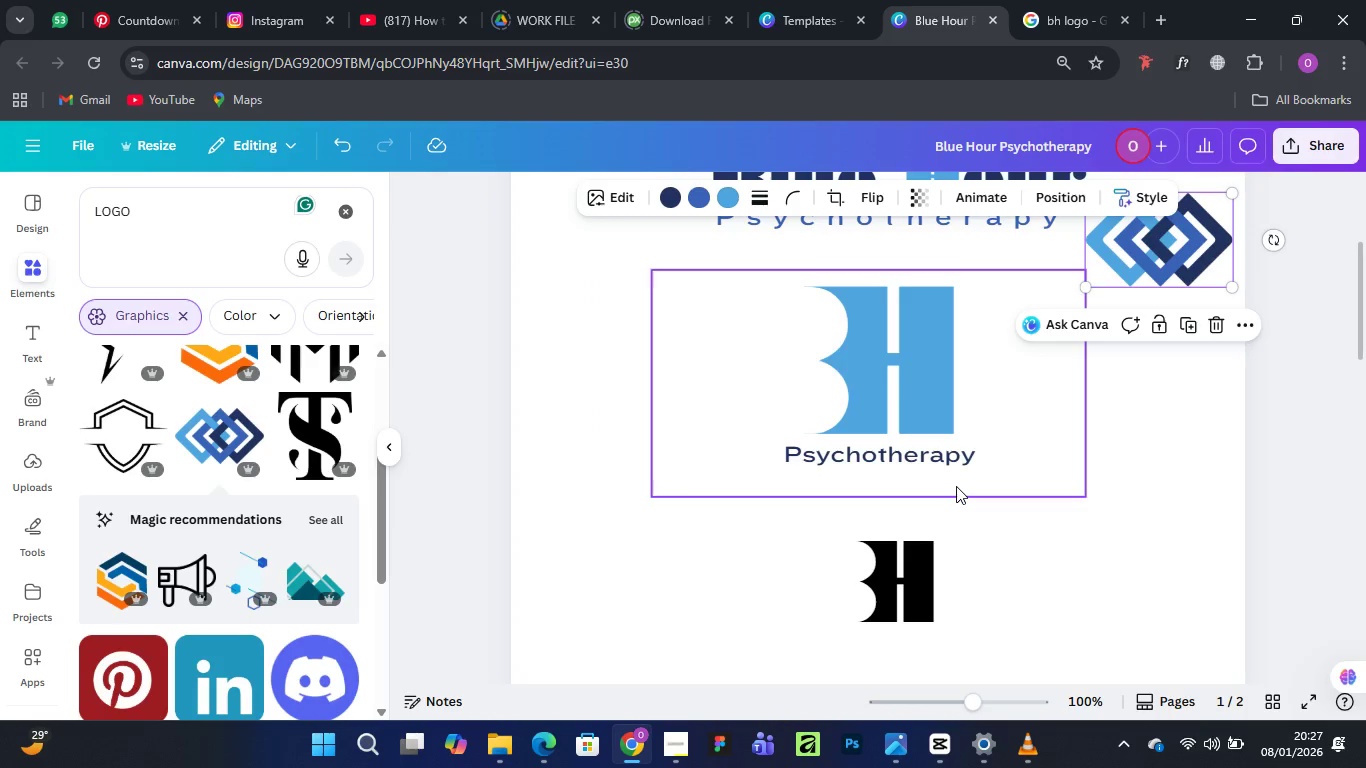 
key(Control+Minus)
 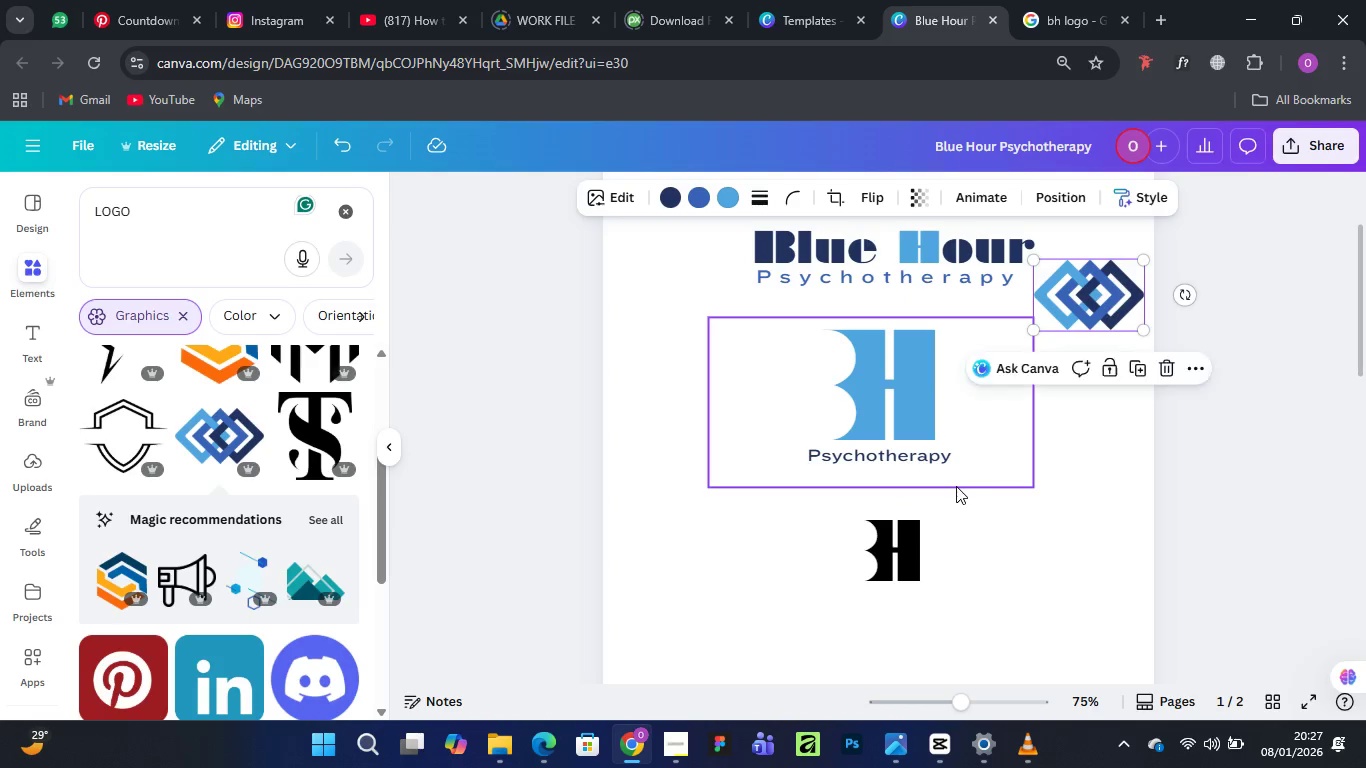 
key(Control+Minus)
 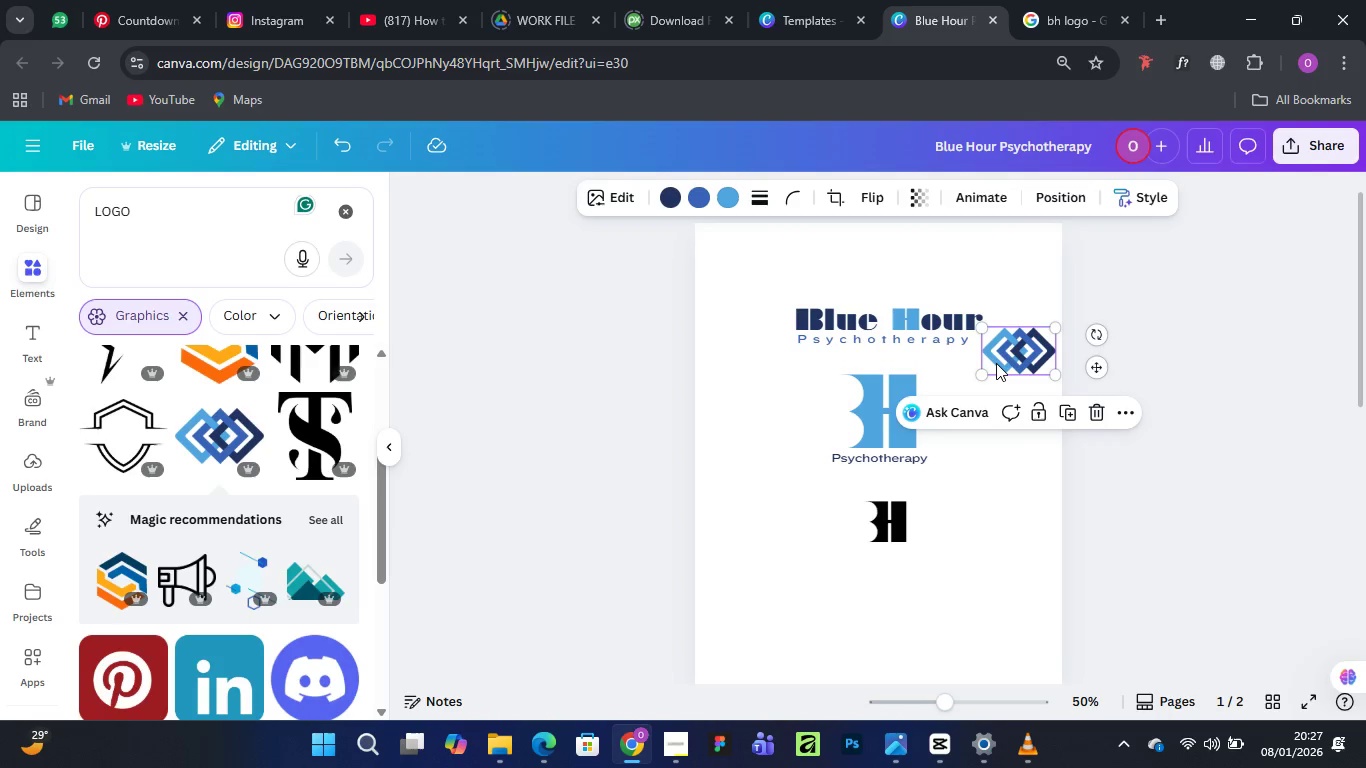 
left_click_drag(start_coordinate=[1010, 352], to_coordinate=[990, 262])
 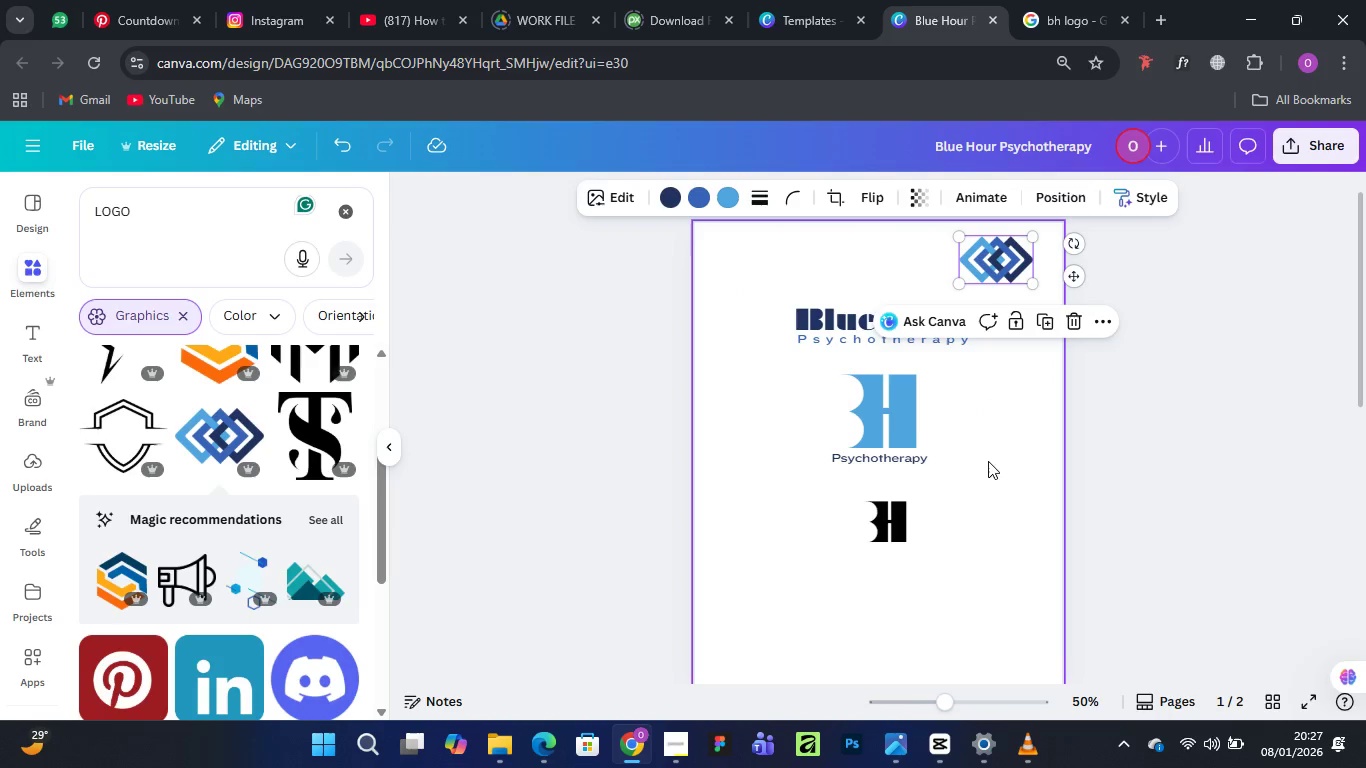 
scroll: coordinate [987, 455], scroll_direction: down, amount: 2.0
 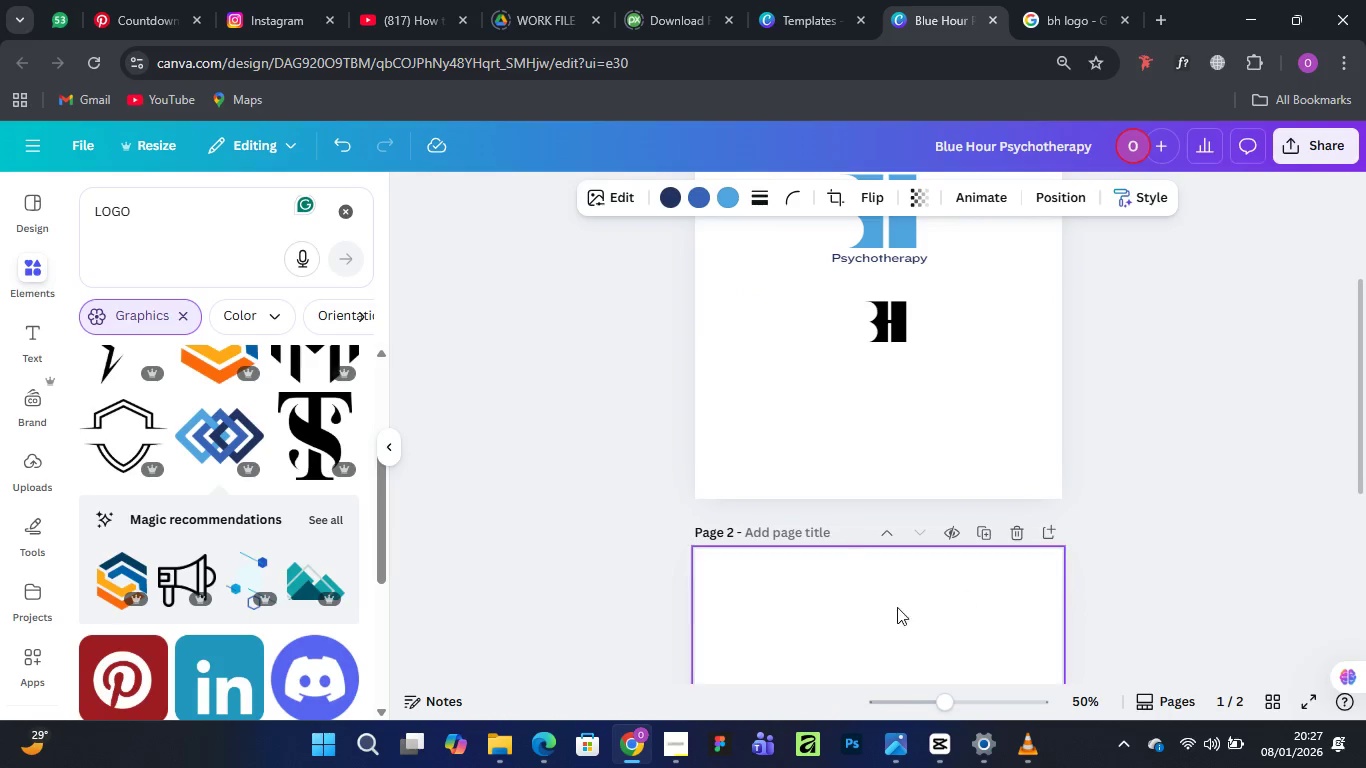 
scroll: coordinate [844, 534], scroll_direction: up, amount: 1.0
 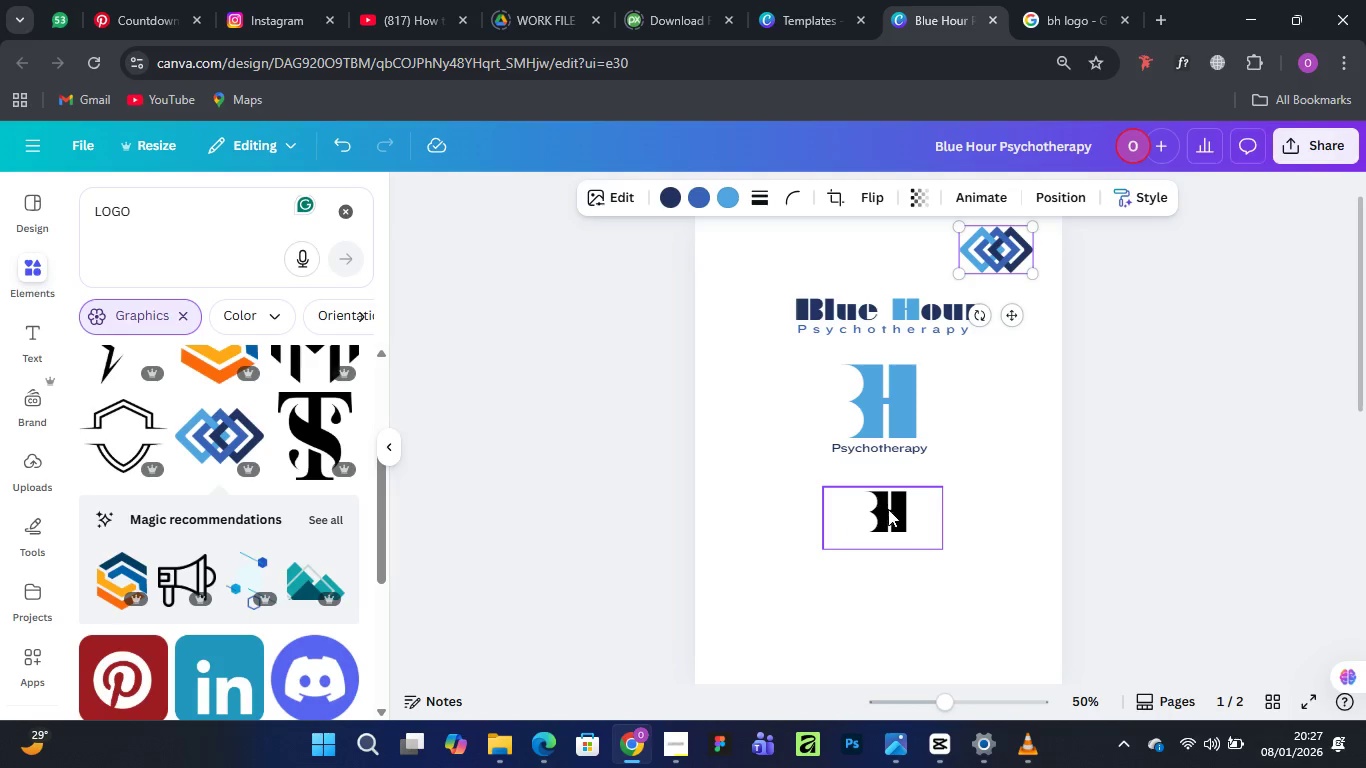 
scroll: coordinate [1009, 439], scroll_direction: down, amount: 3.0
 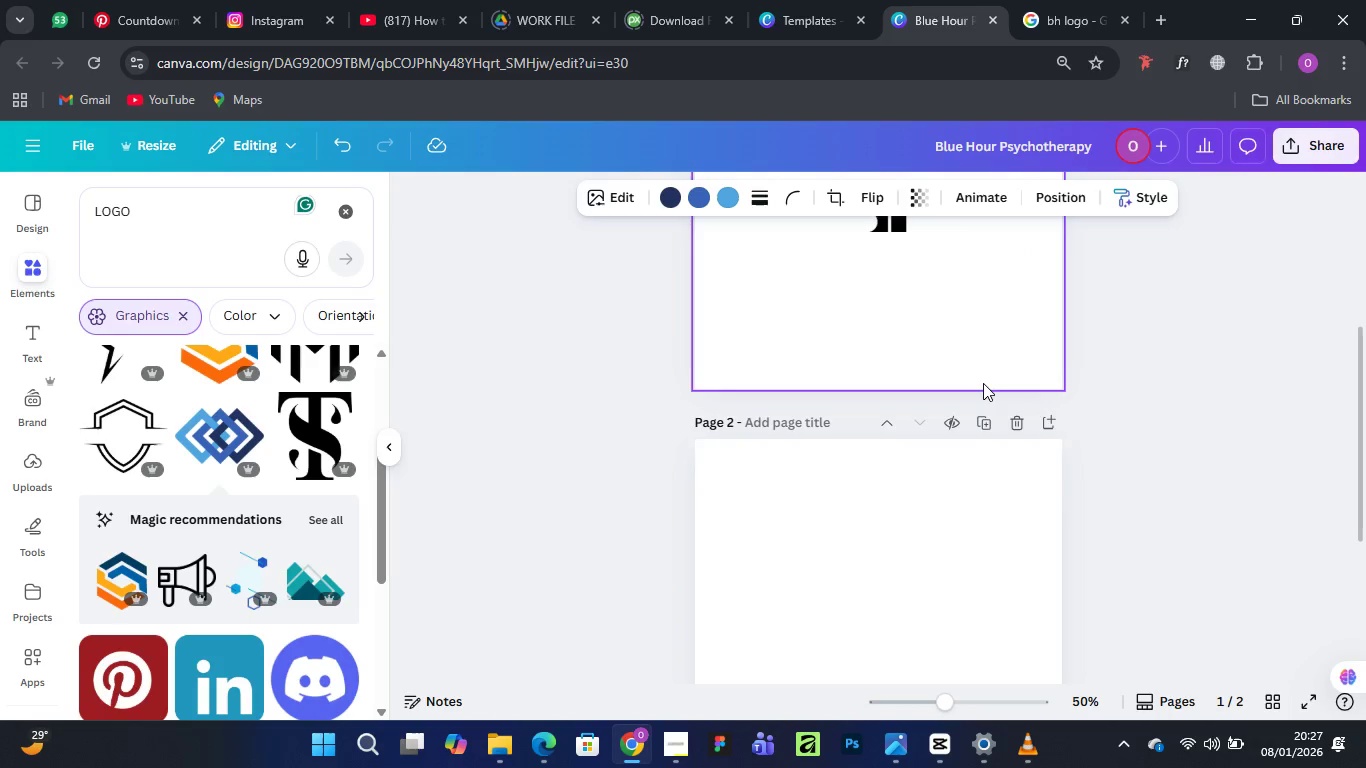 
scroll: coordinate [983, 383], scroll_direction: up, amount: 1.0
 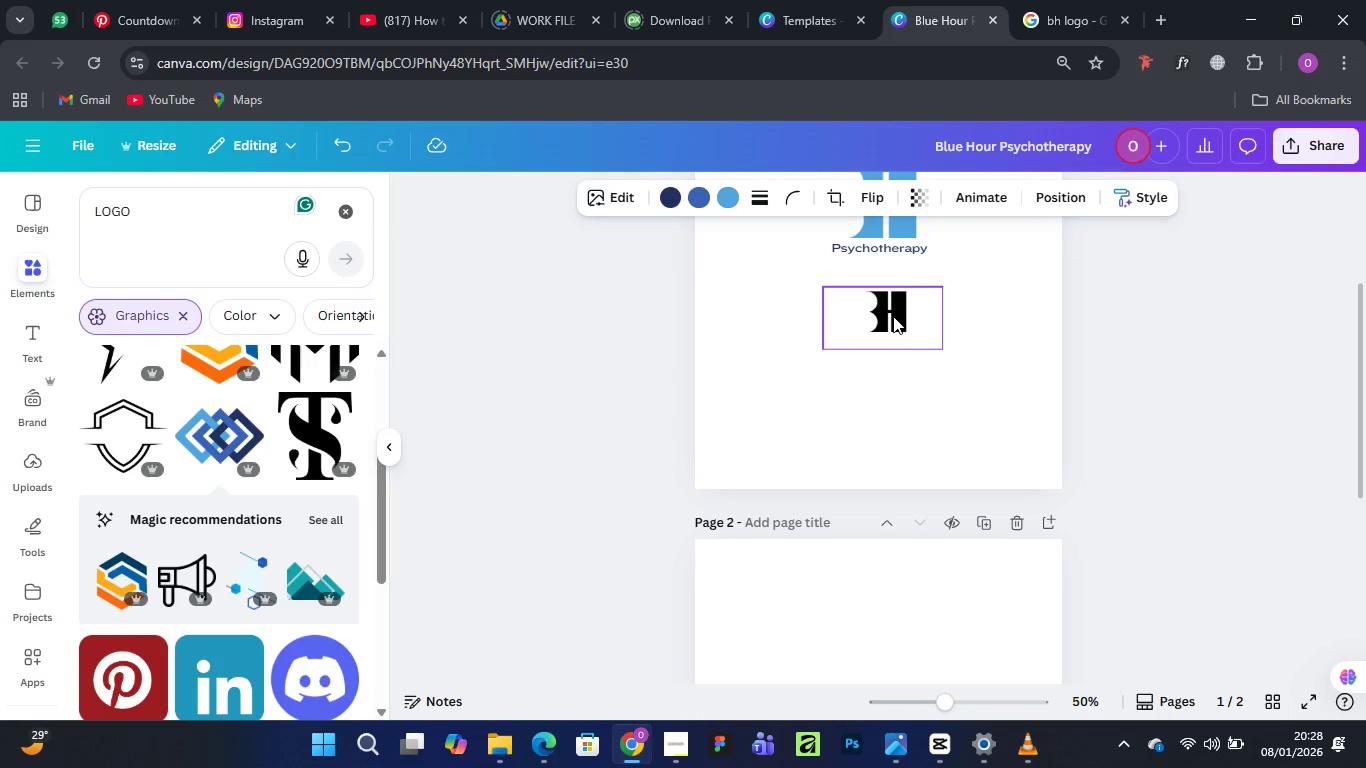 
left_click([893, 316])
 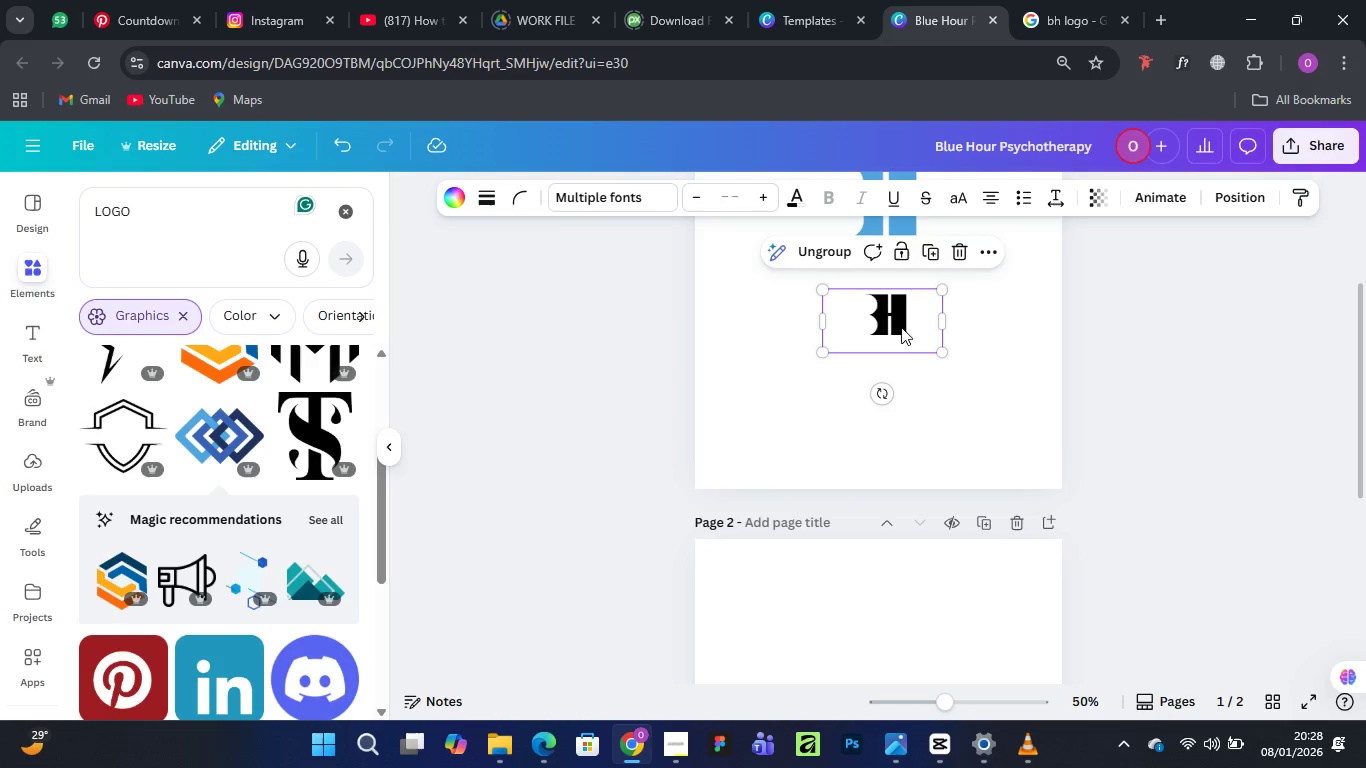 
wait(8.3)
 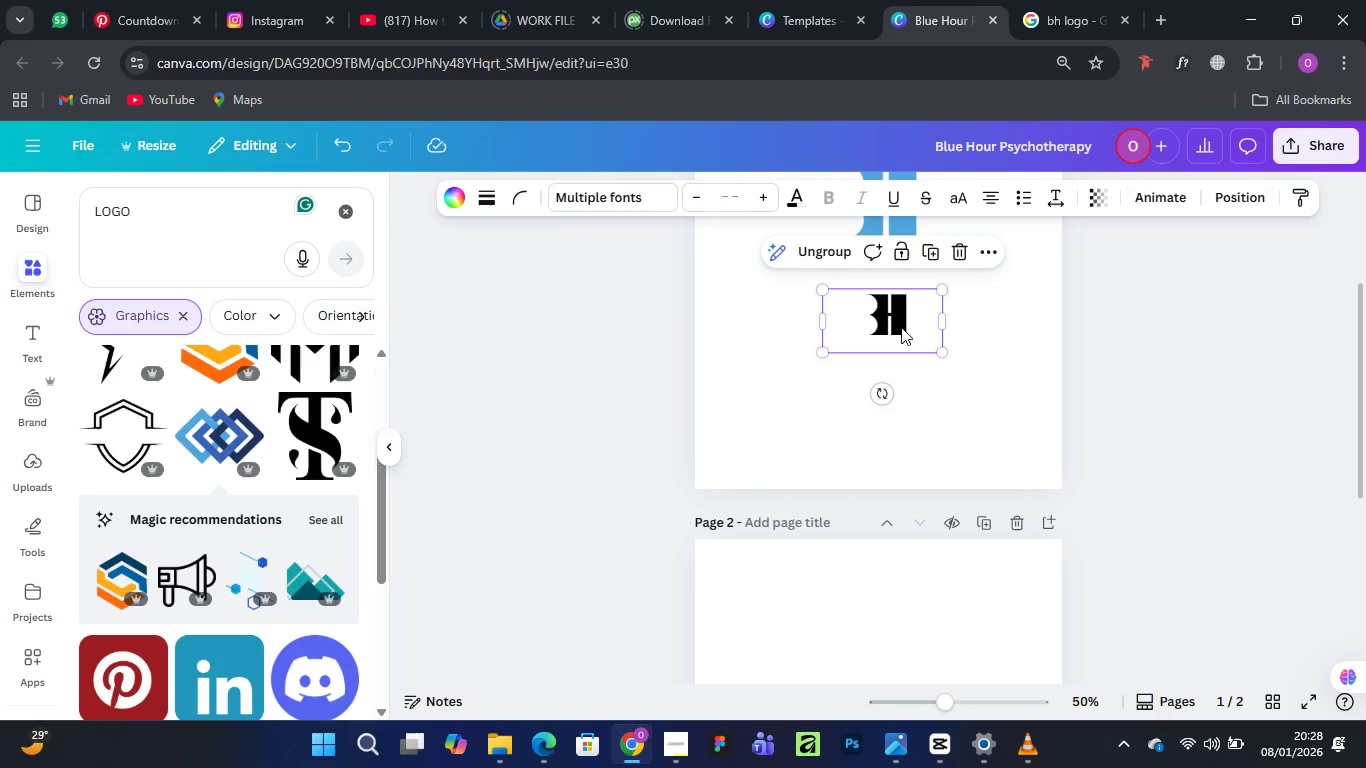 
left_click([654, 638])